 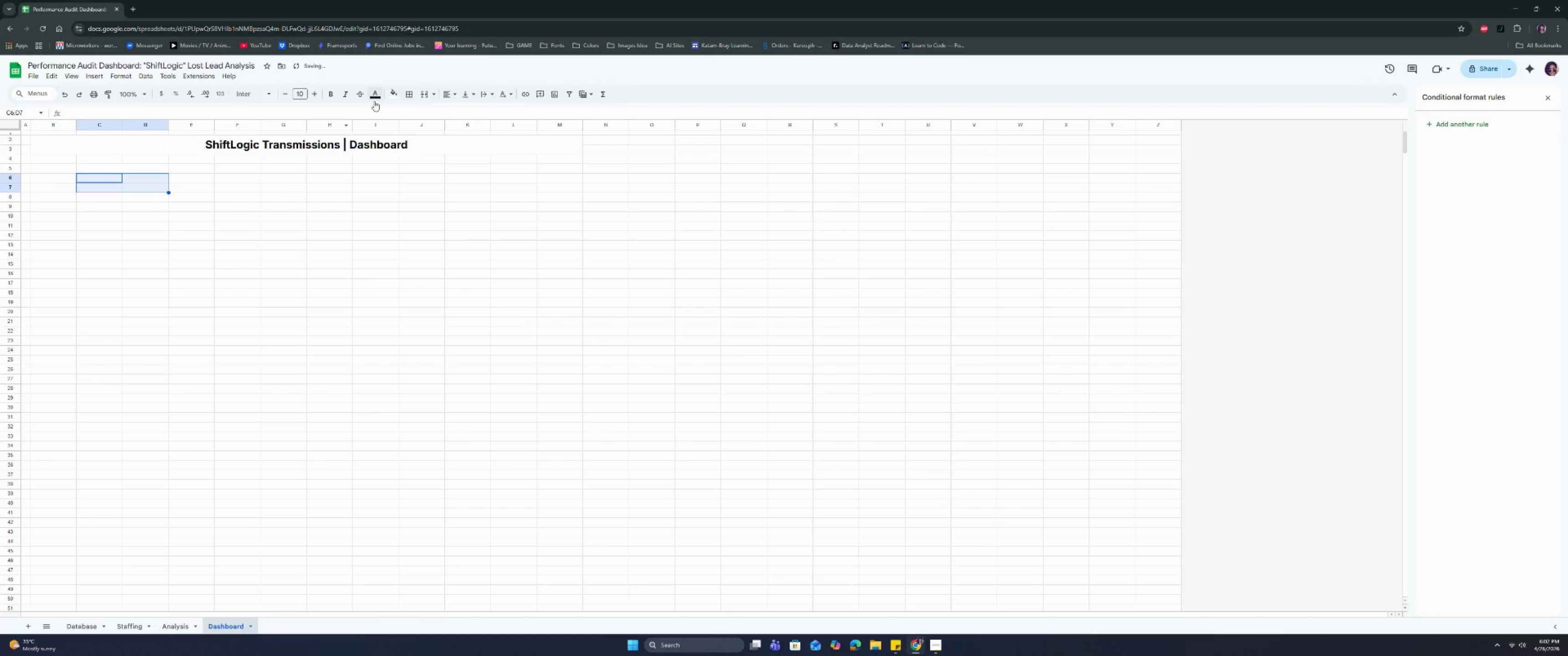 
left_click([145, 172])
 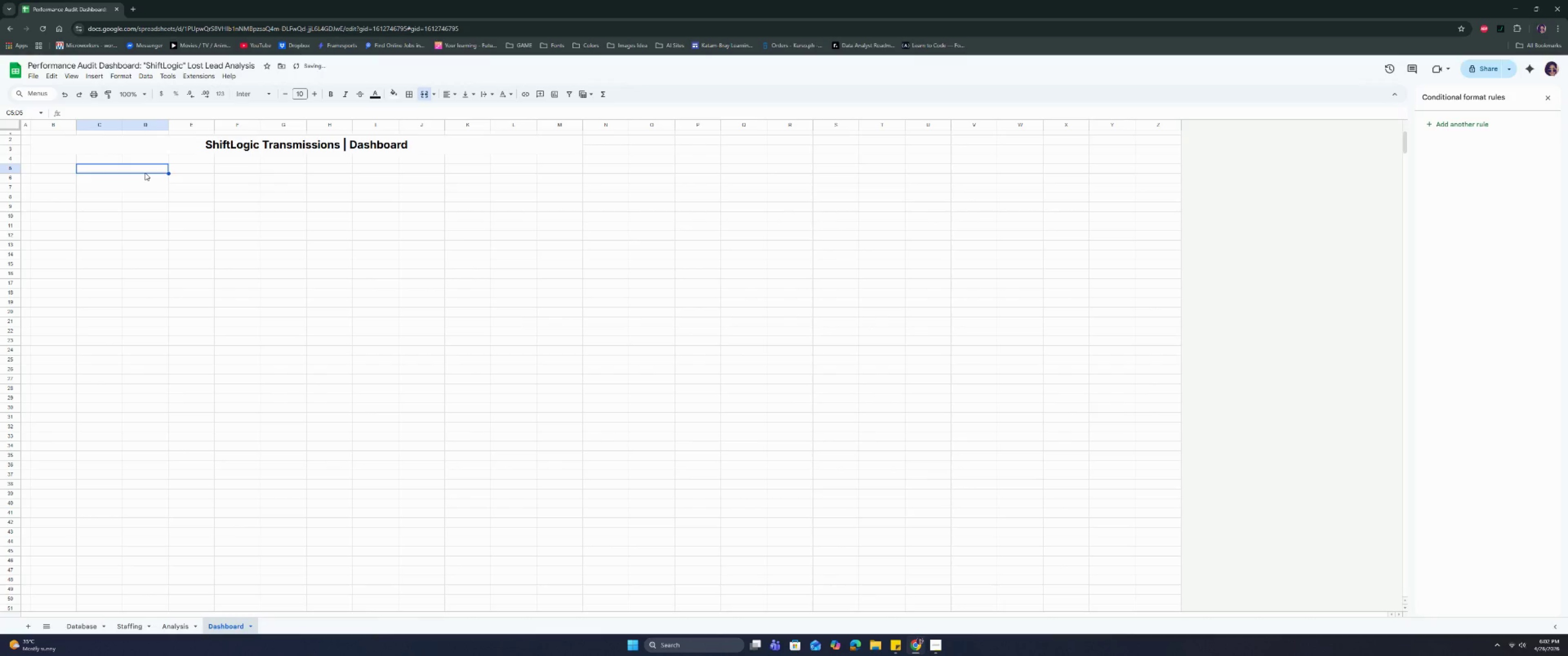 
type(Averga)
key(Backspace)
key(Backspace)
type(age Aw)
key(Backspace)
key(Backspace)
type(Sentiment Score)
 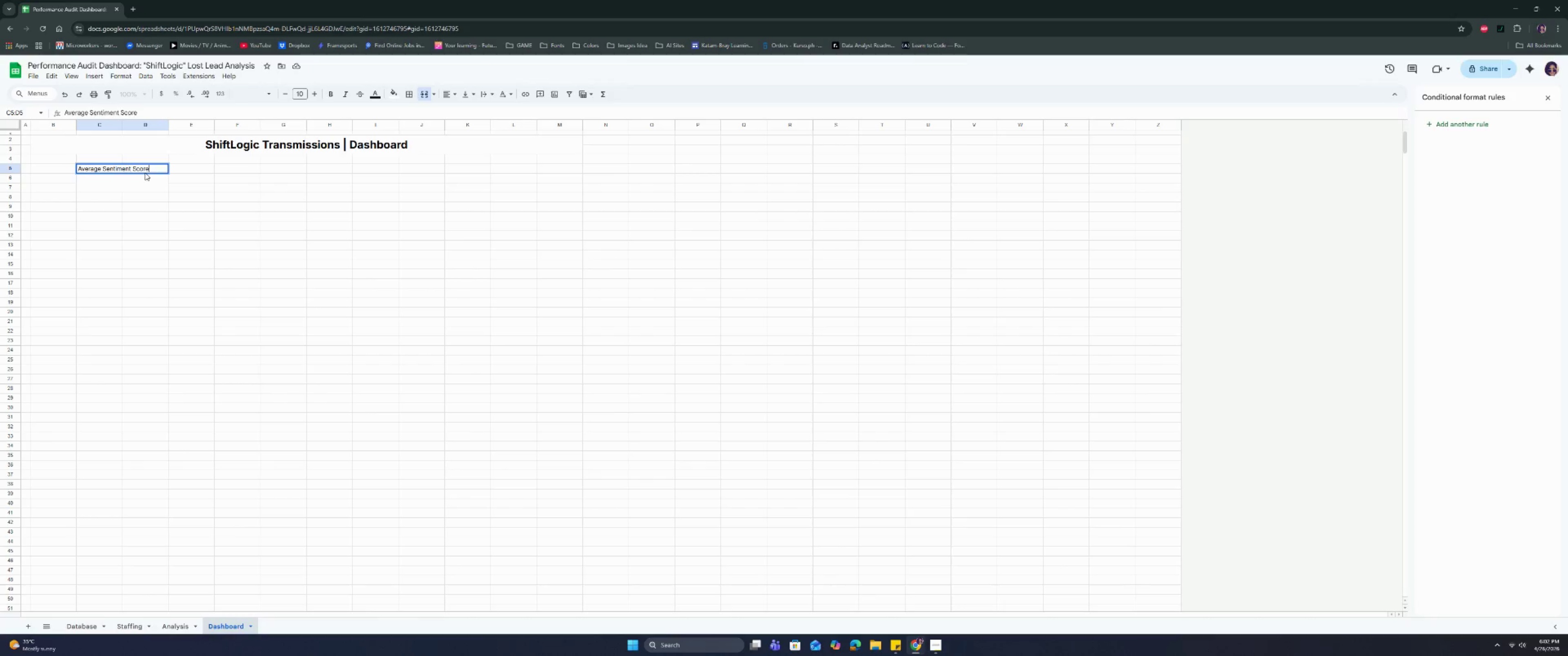 
key(Enter)
 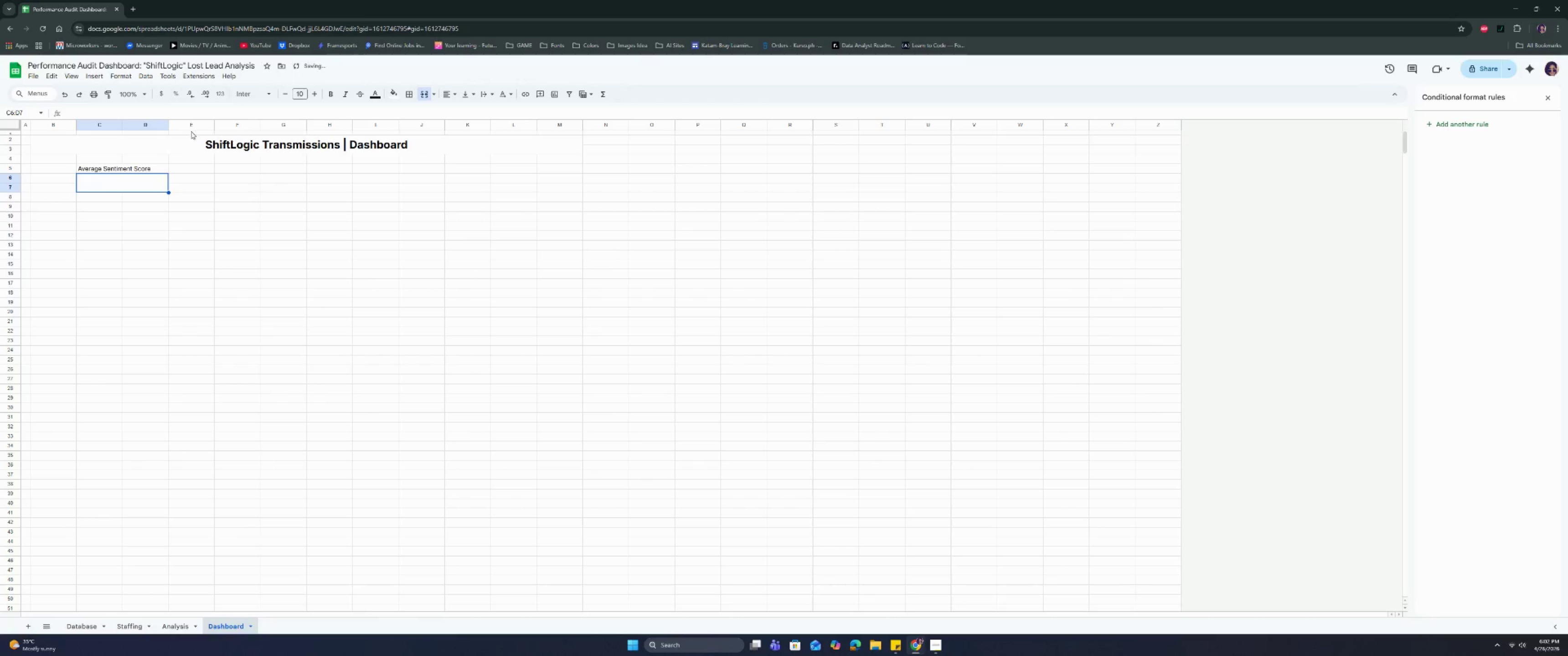 
left_click([190, 123])
 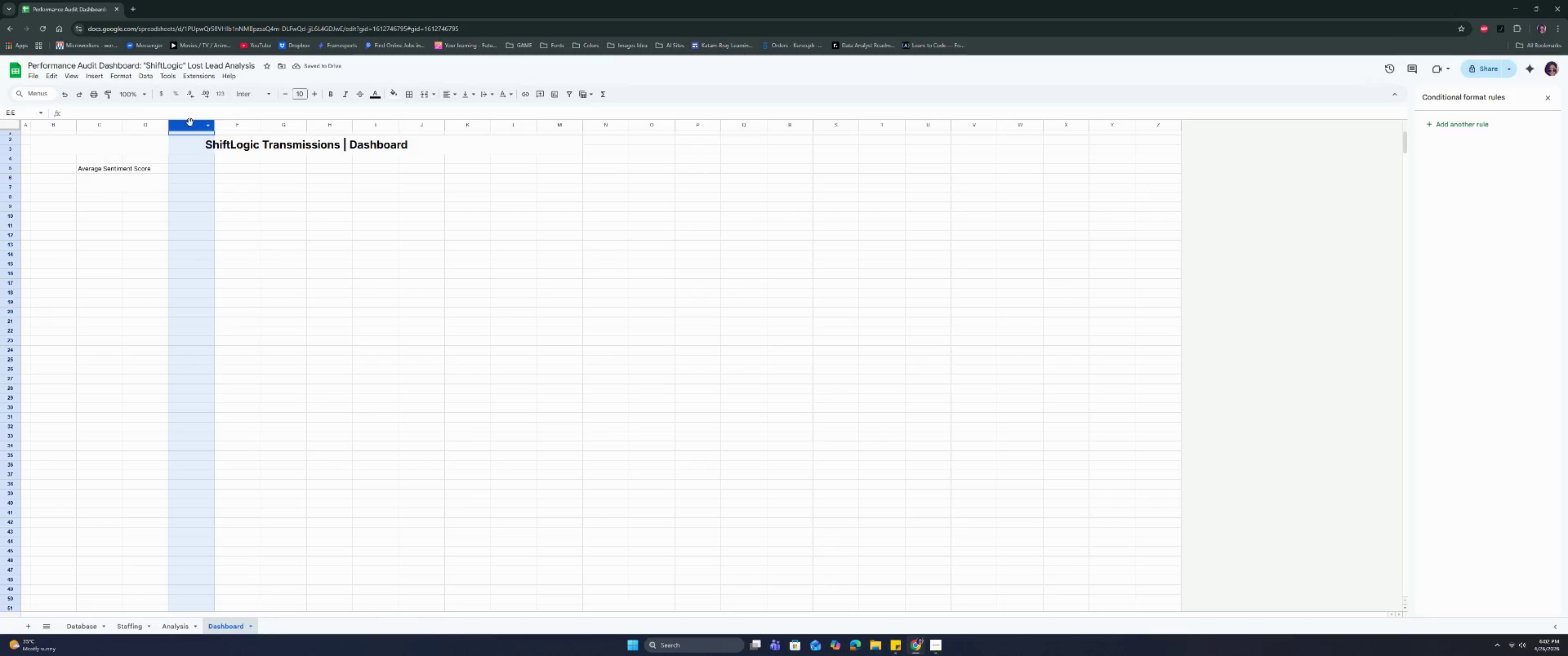 
right_click([190, 123])
 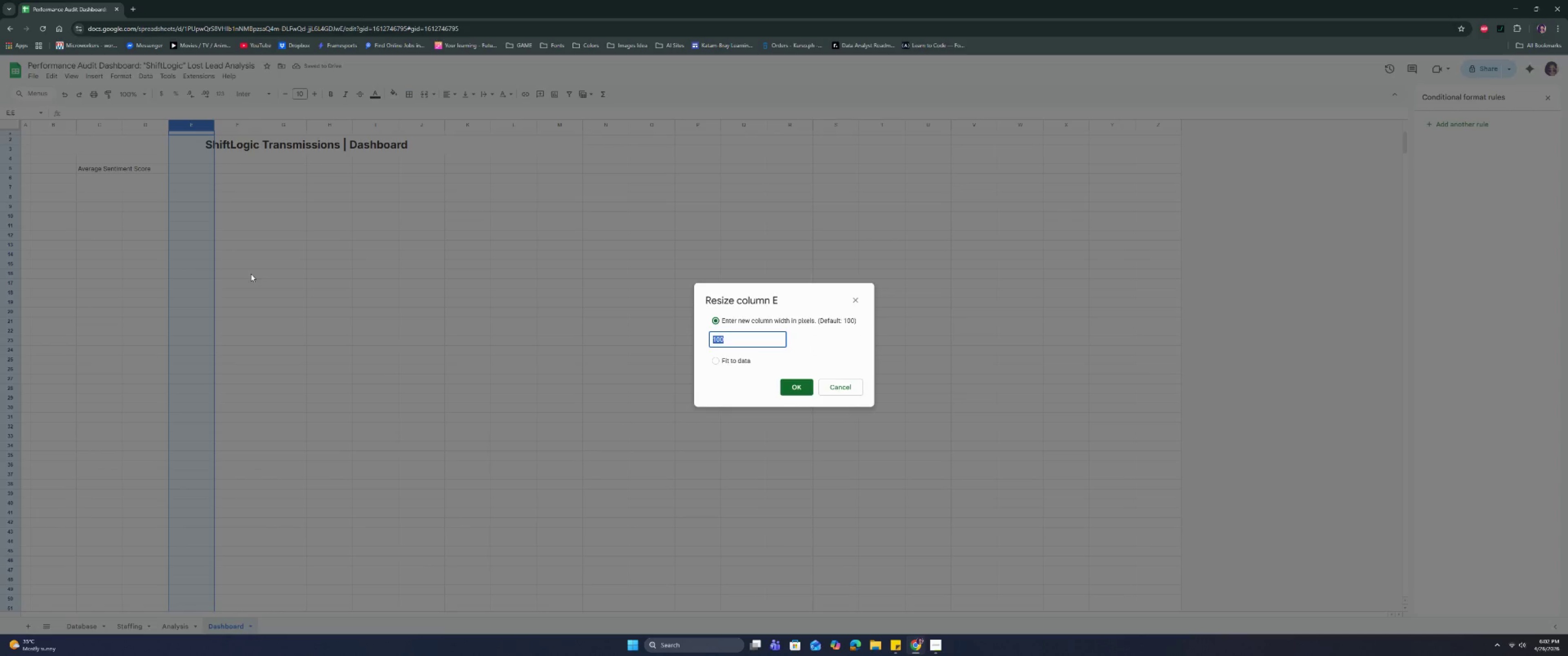 
type(20)
 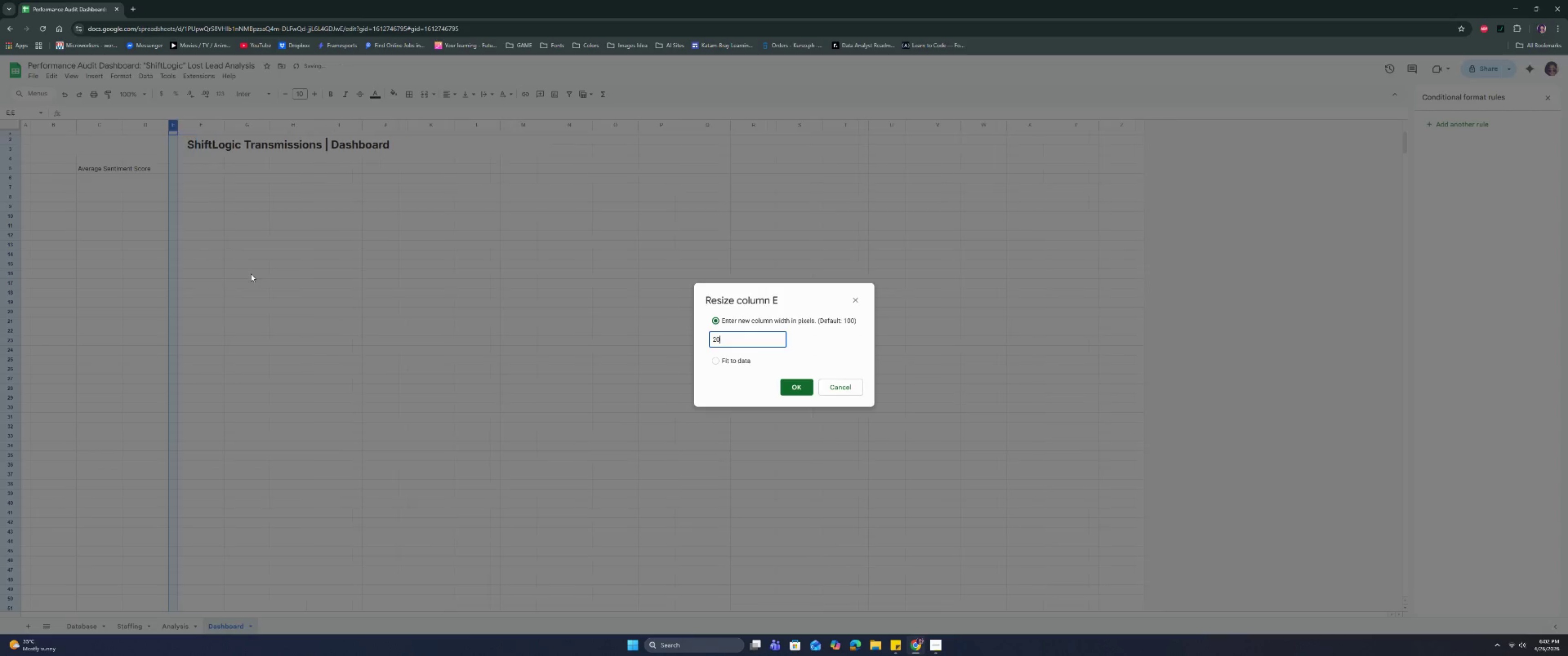 
key(Enter)
 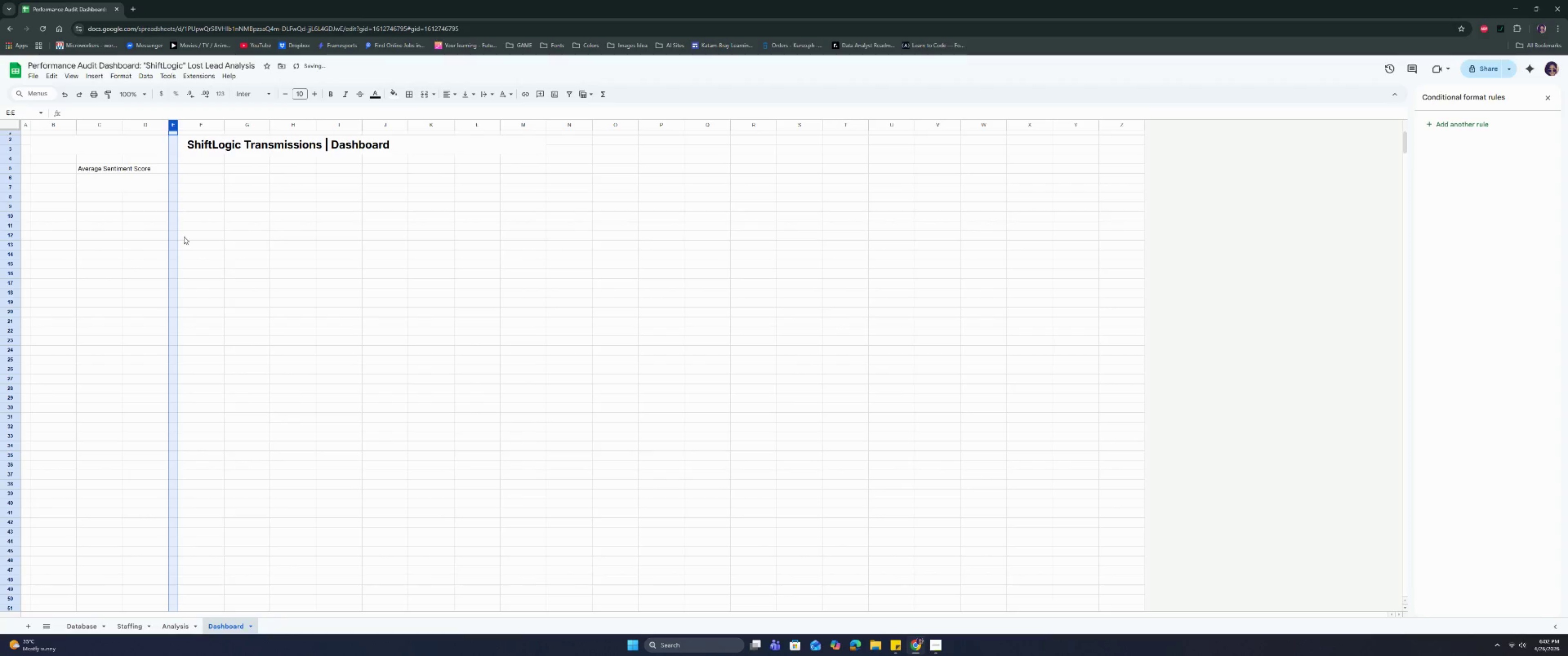 
left_click([180, 219])
 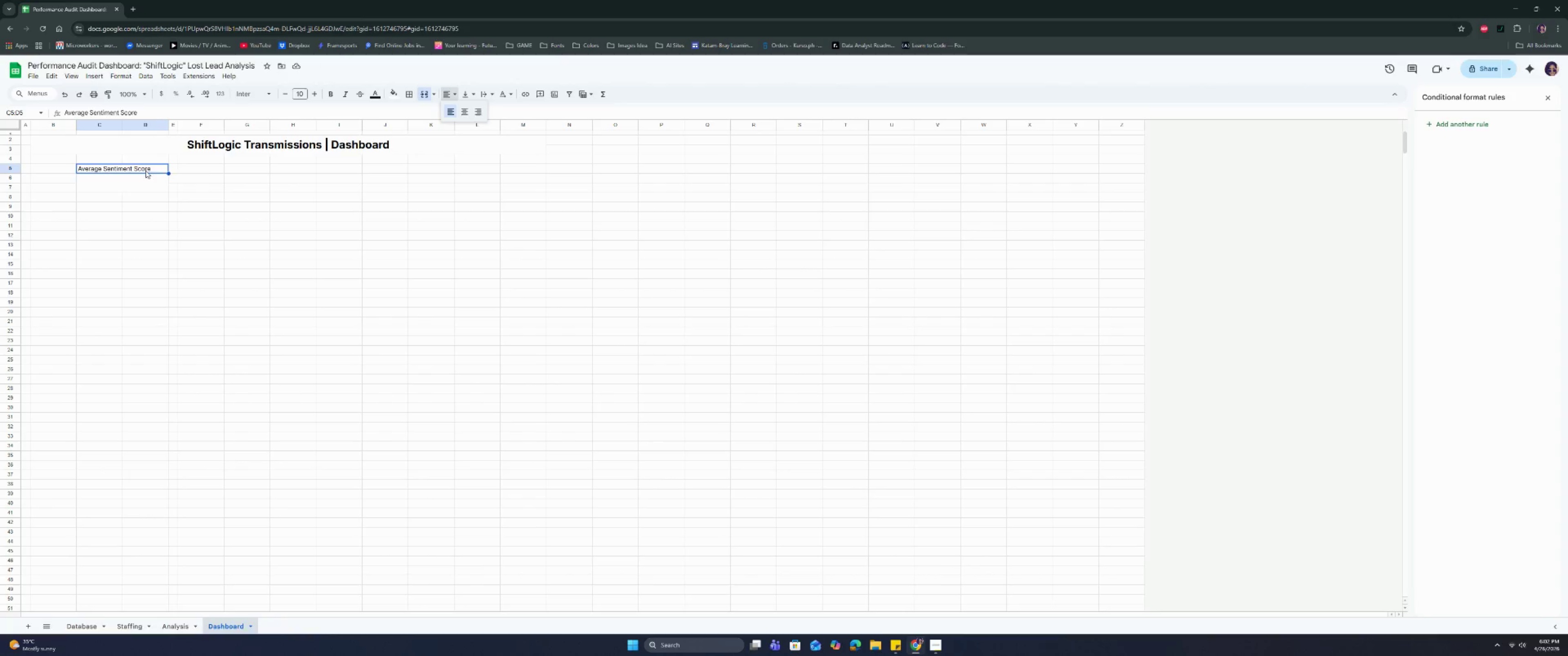 
wait(6.7)
 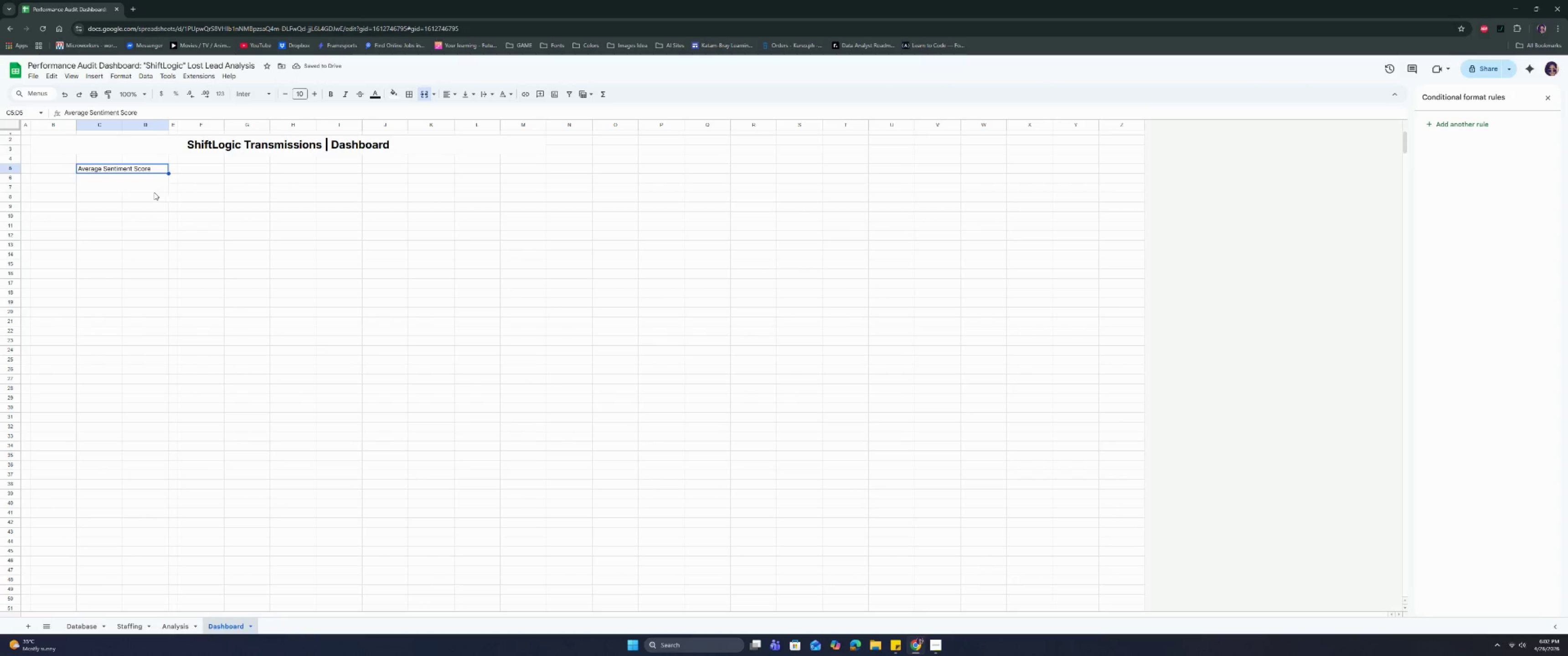 
left_click([939, 649])